 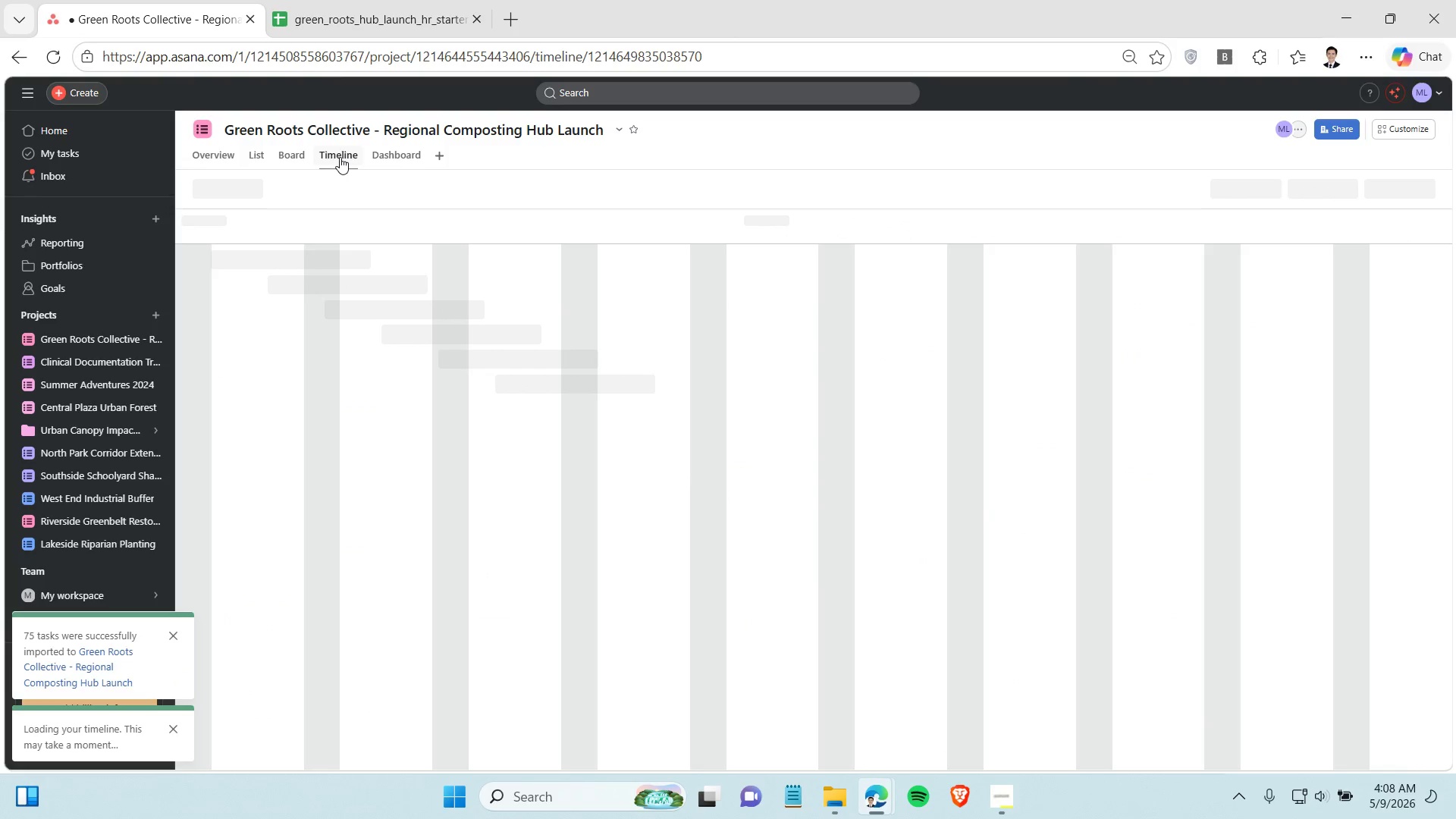 
left_click([1206, 194])
 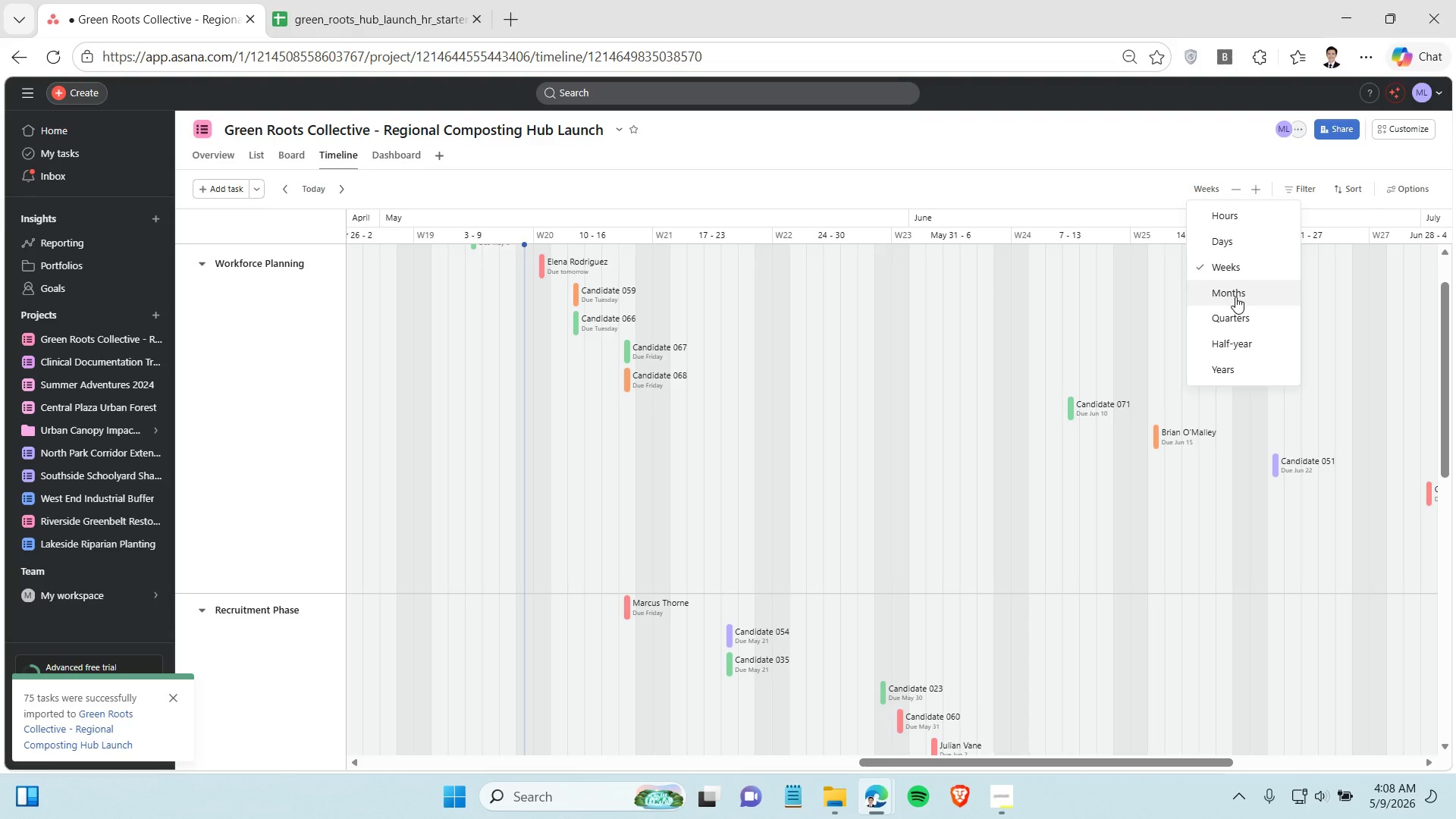 
left_click([1235, 297])
 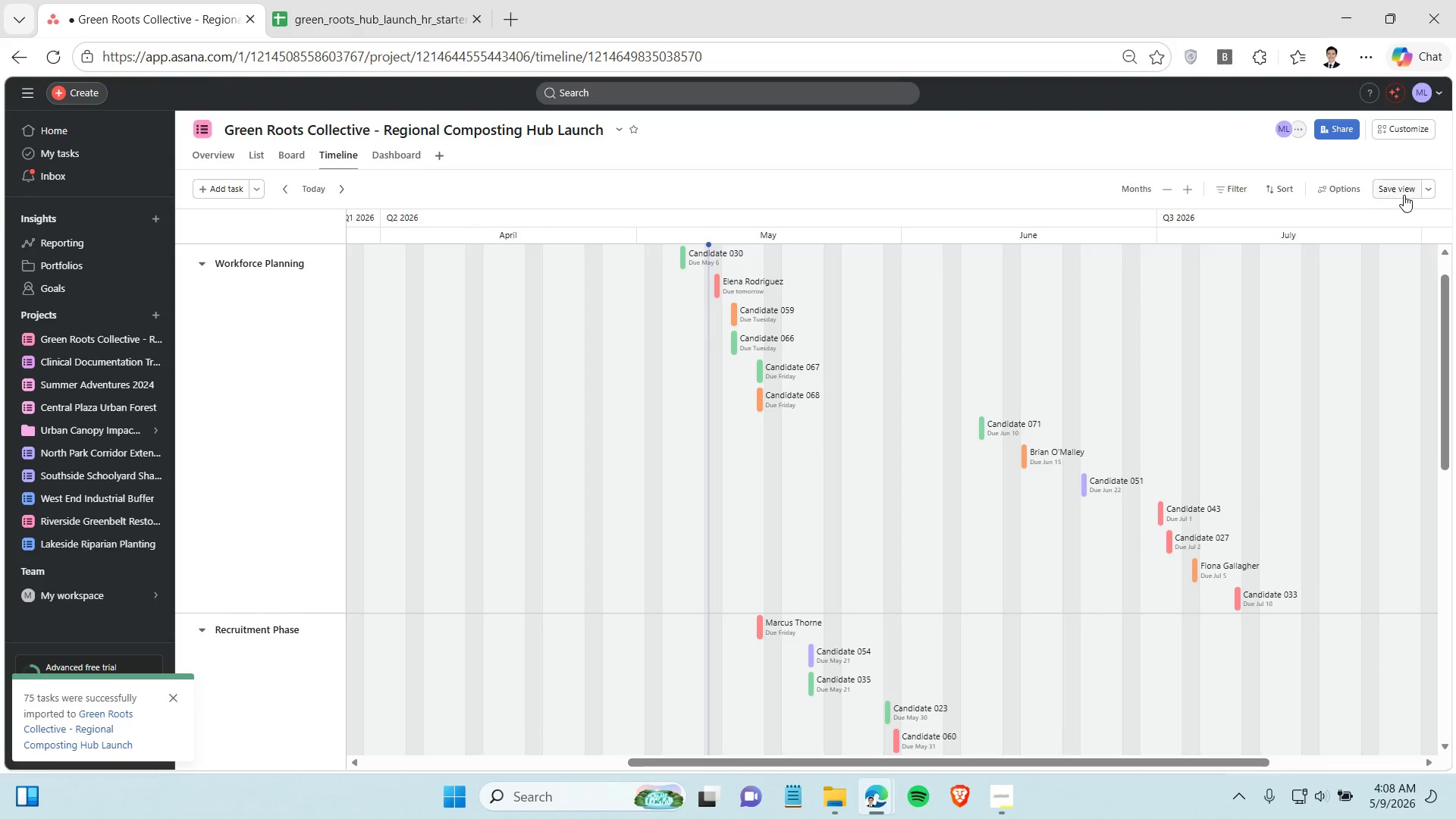 
wait(6.91)
 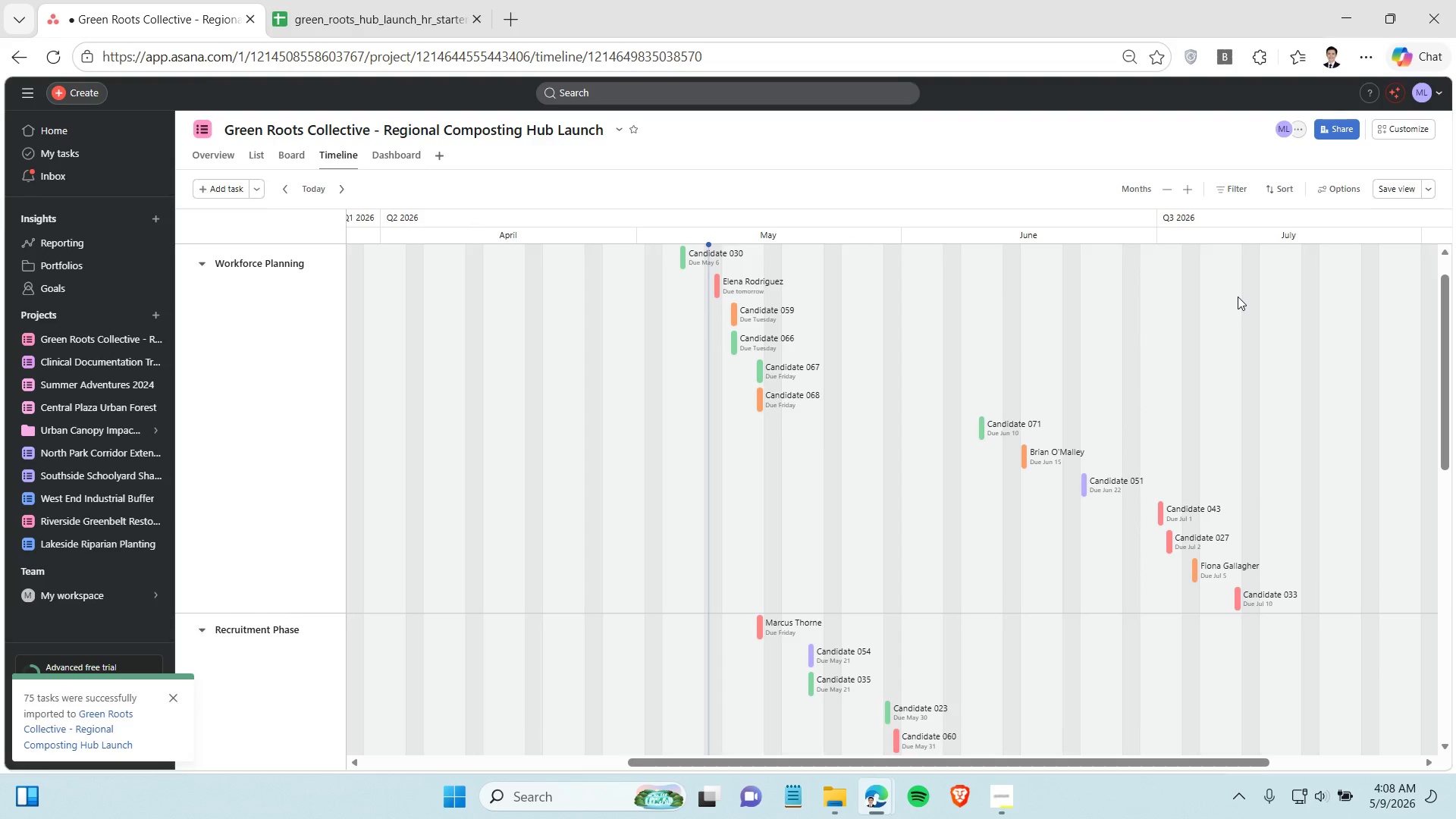 
left_click([1269, 193])
 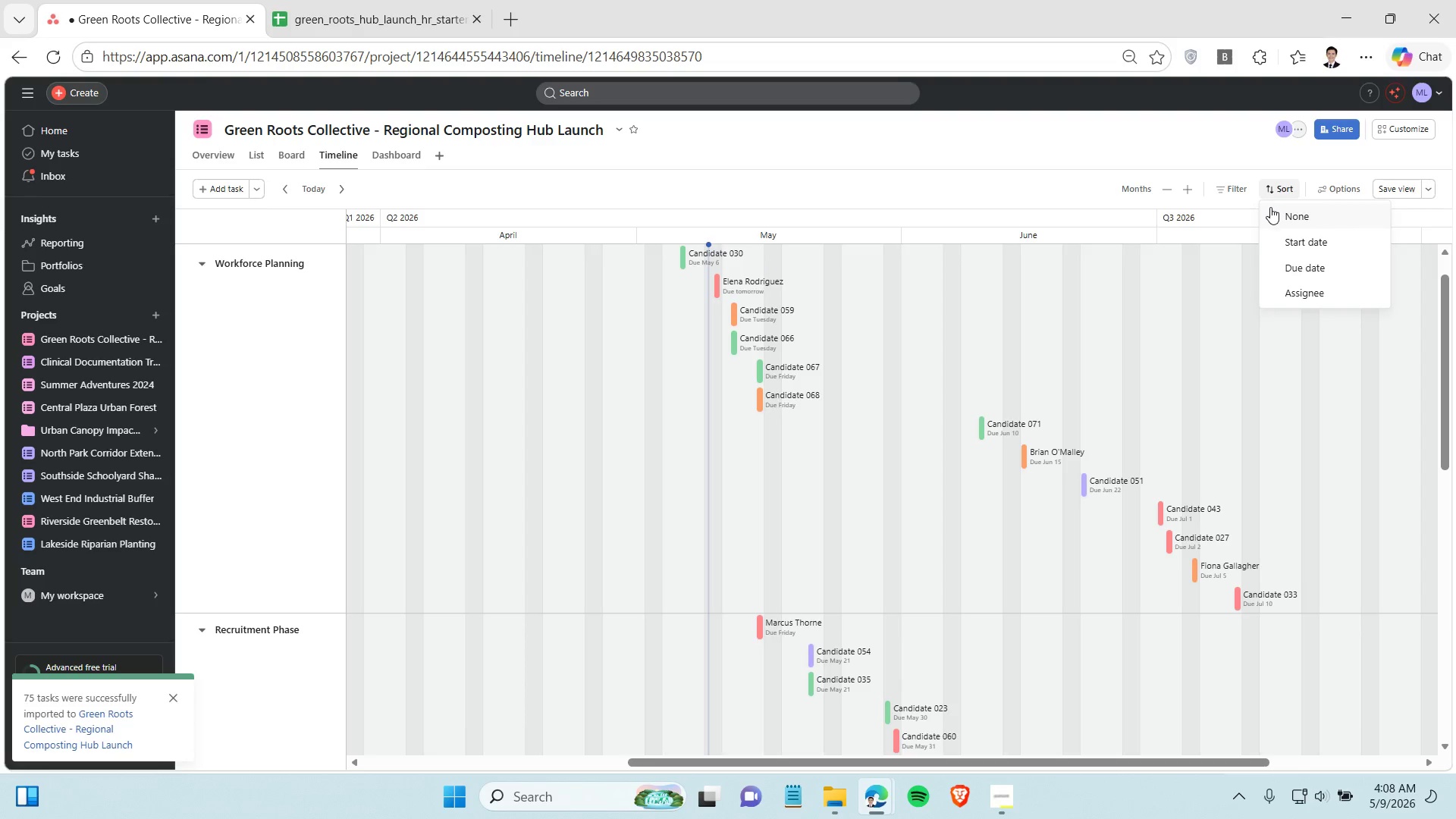 
left_click([1228, 191])
 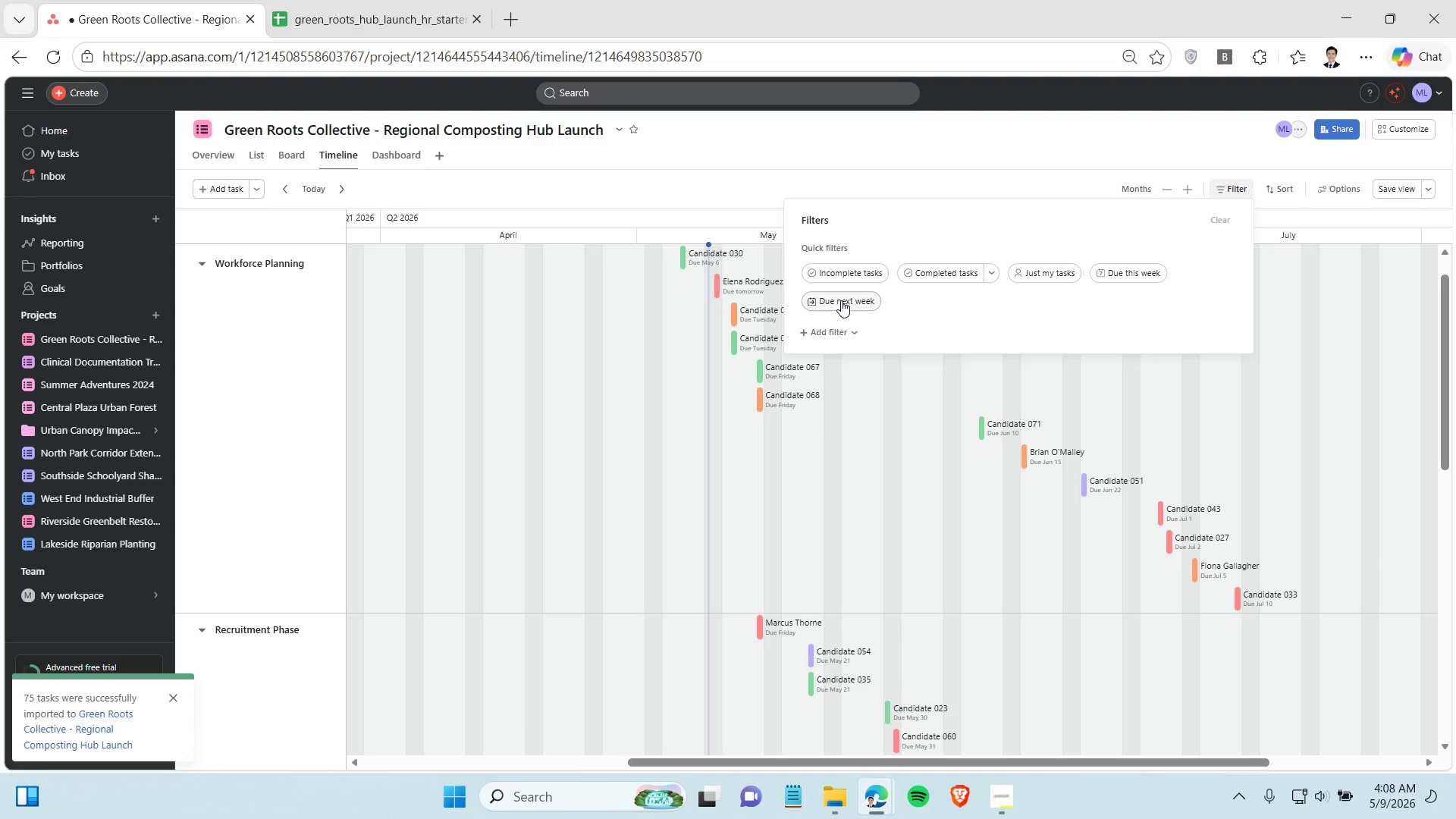 
wait(6.05)
 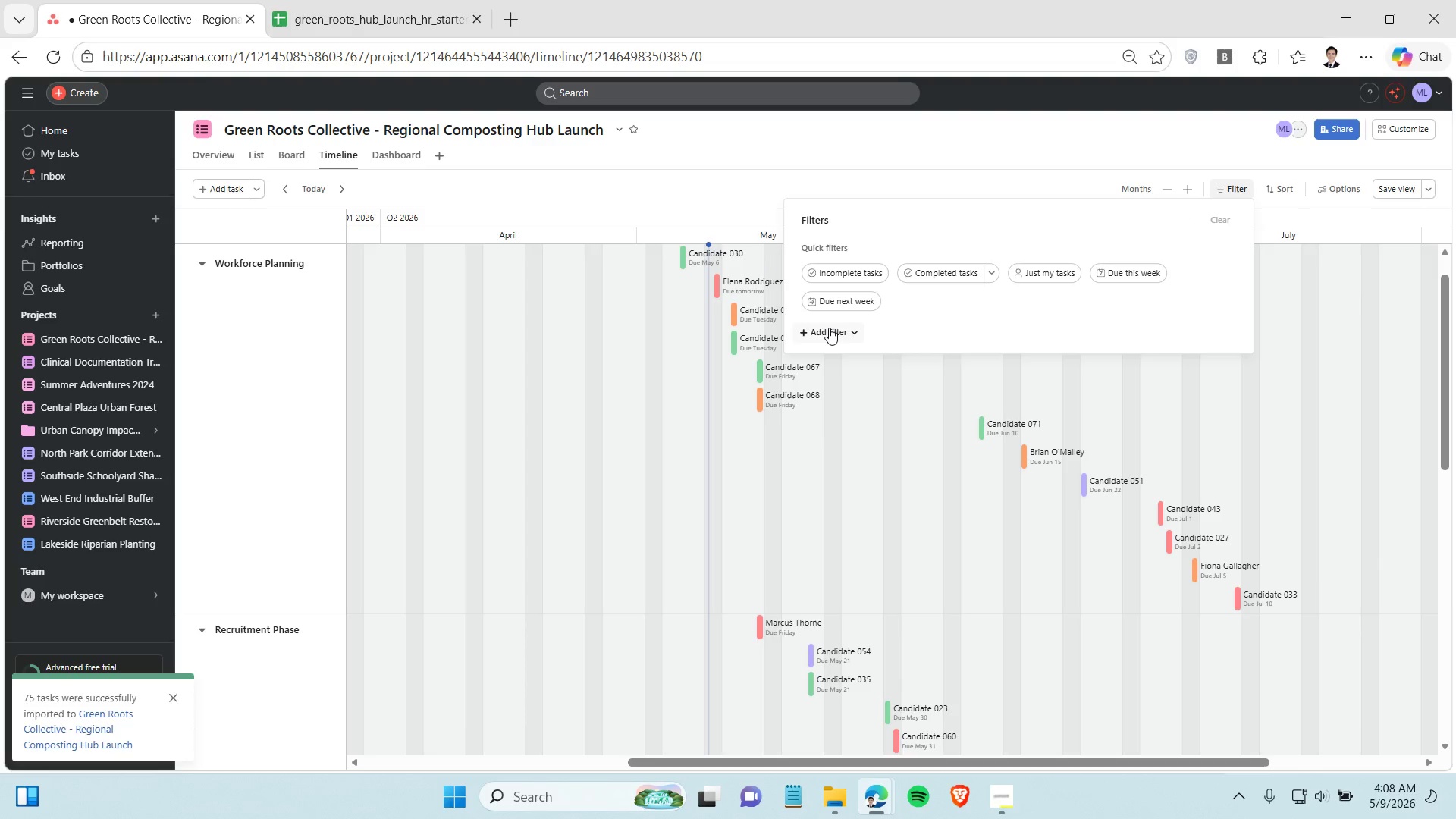 
left_click([1006, 799])